 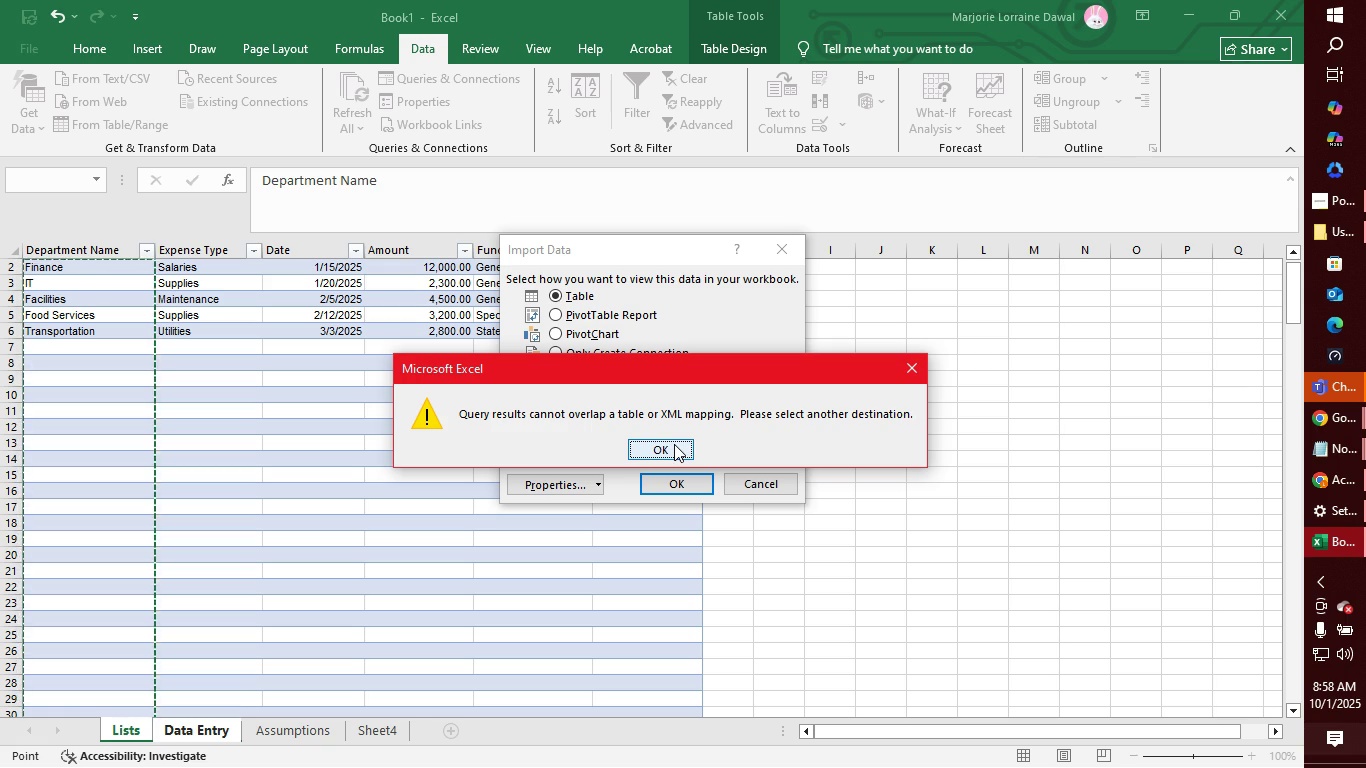 
left_click([676, 442])
 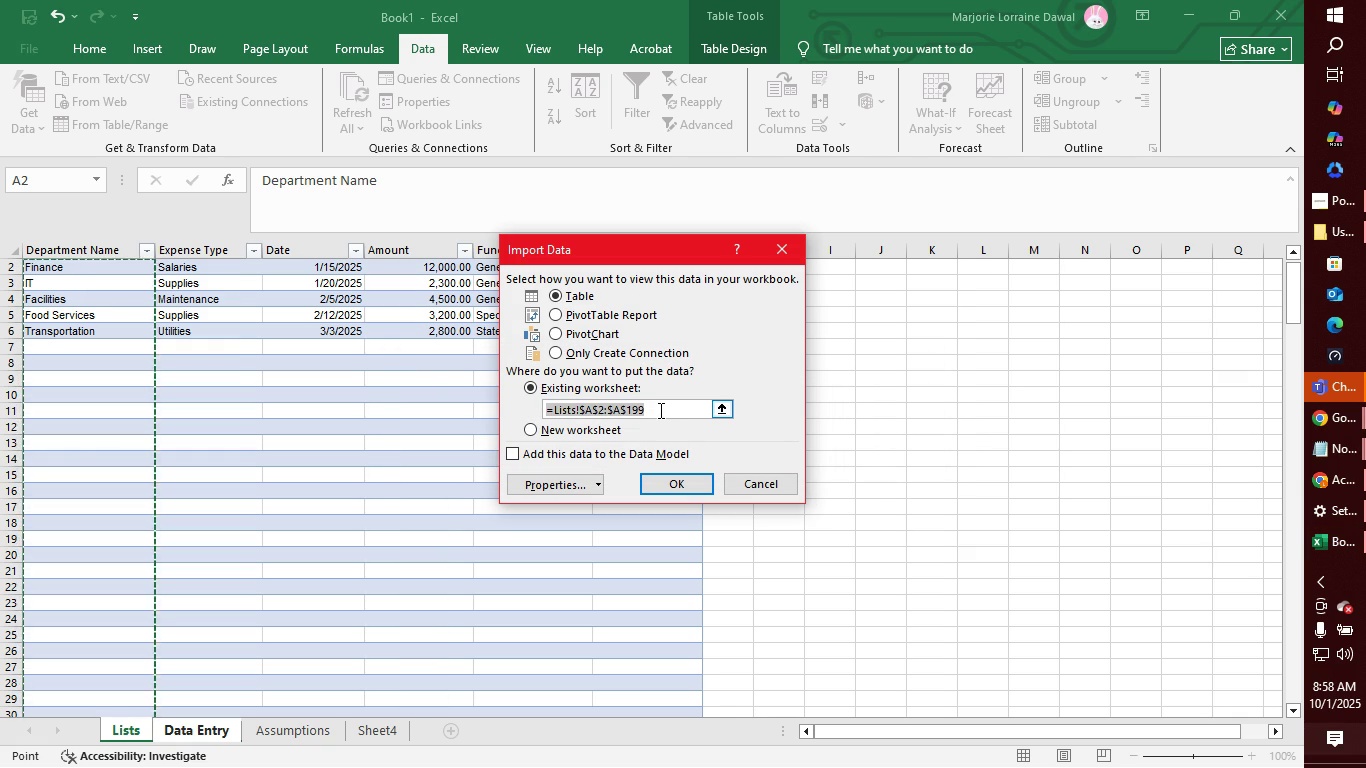 
left_click([659, 409])
 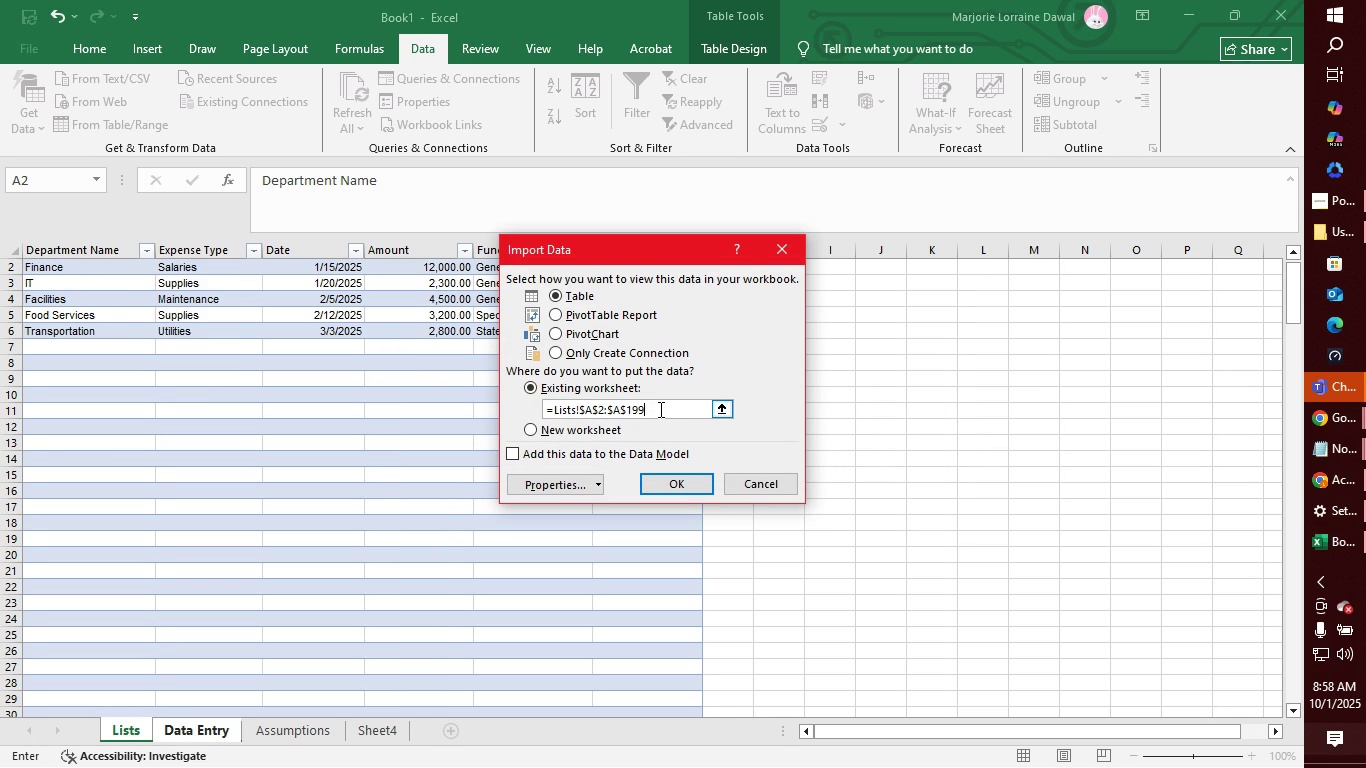 
key(Backspace)
 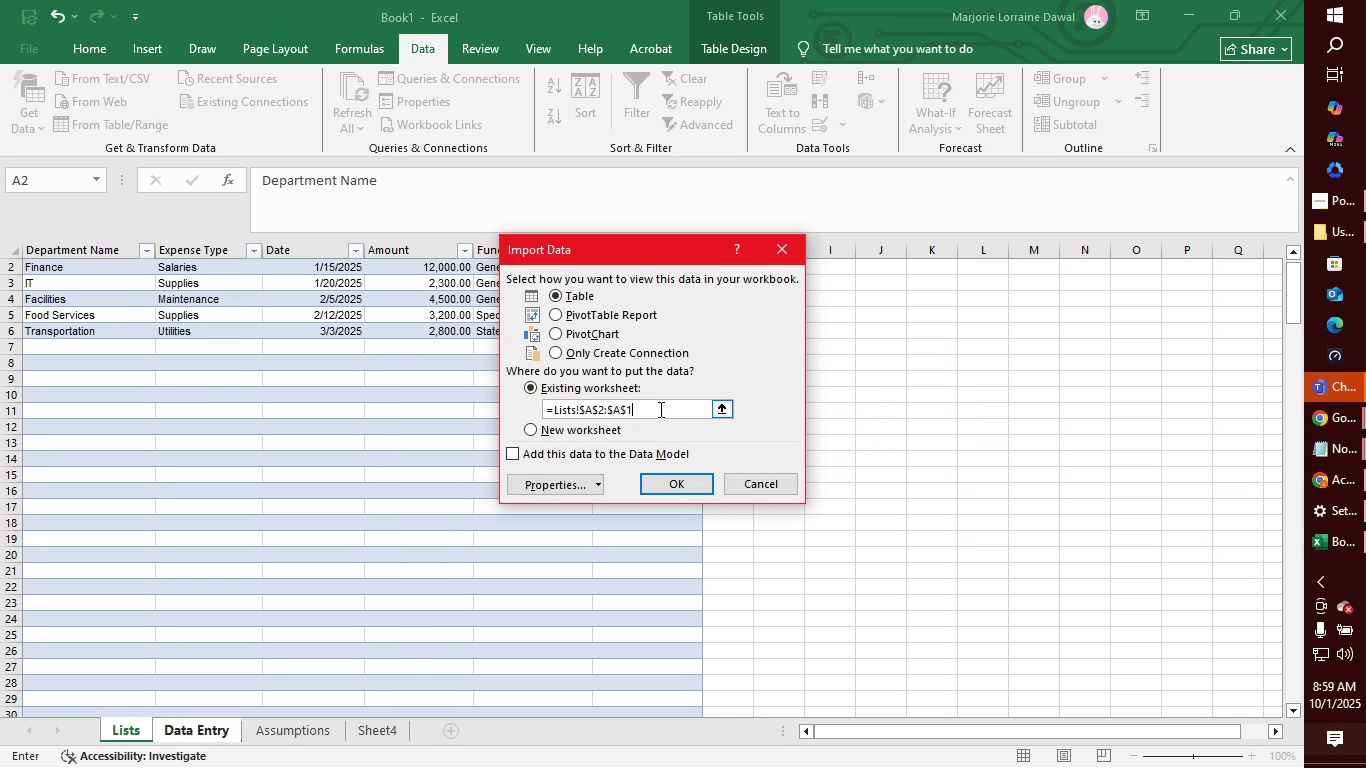 
key(Backspace)
 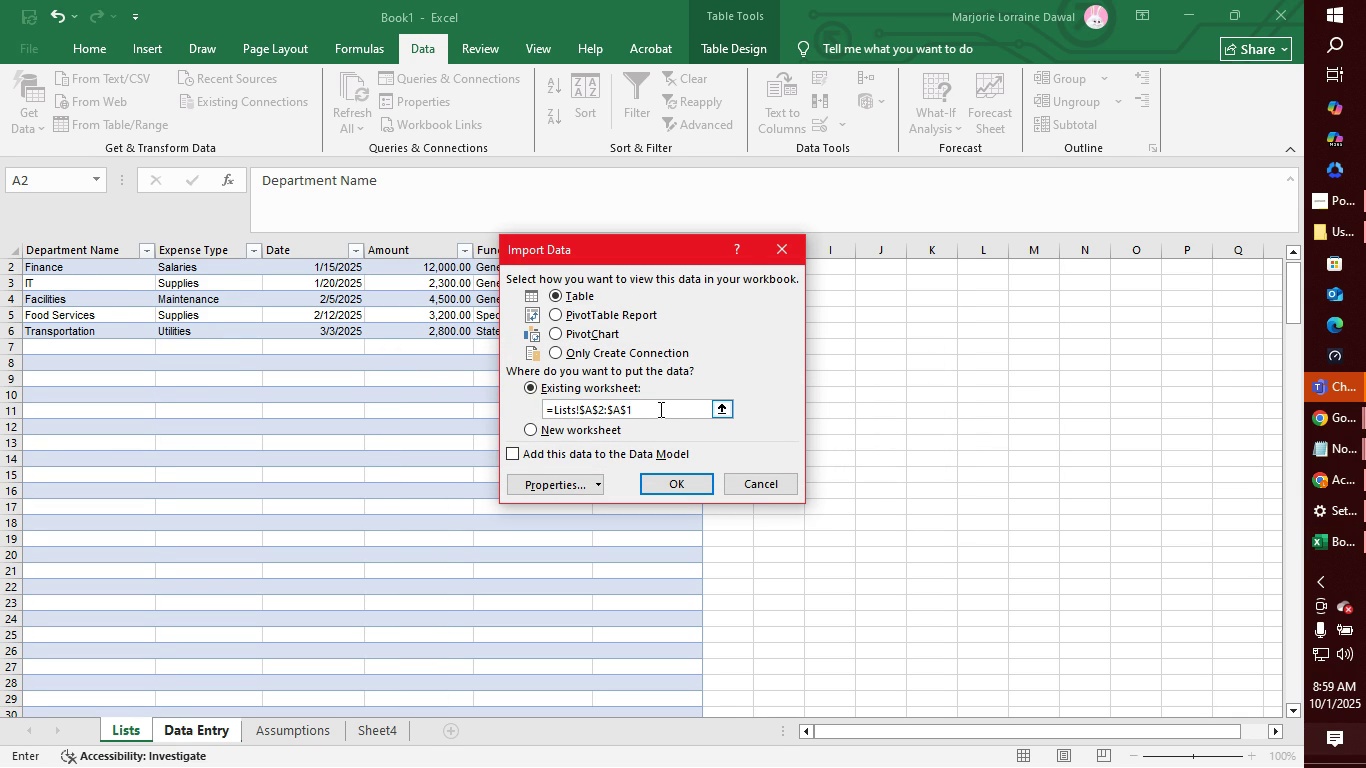 
key(Backspace)
 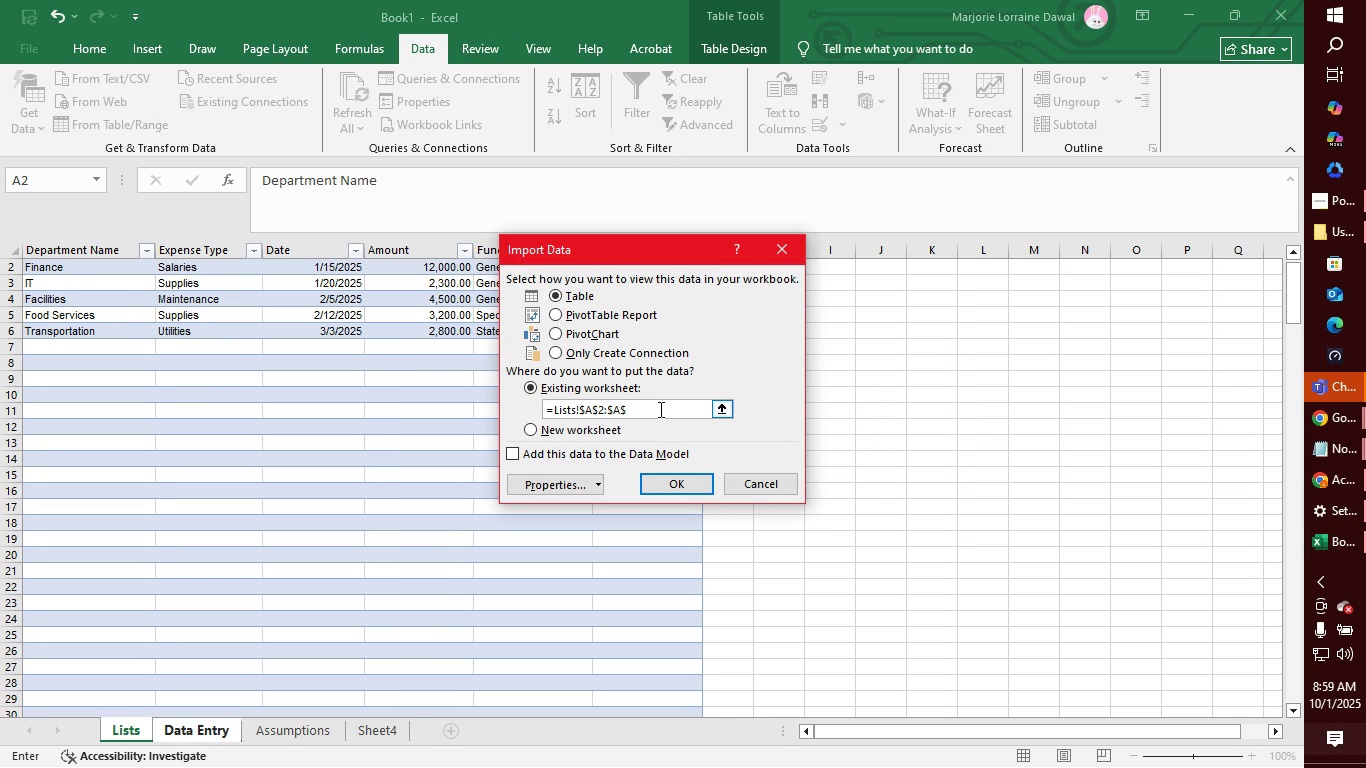 
key(7)
 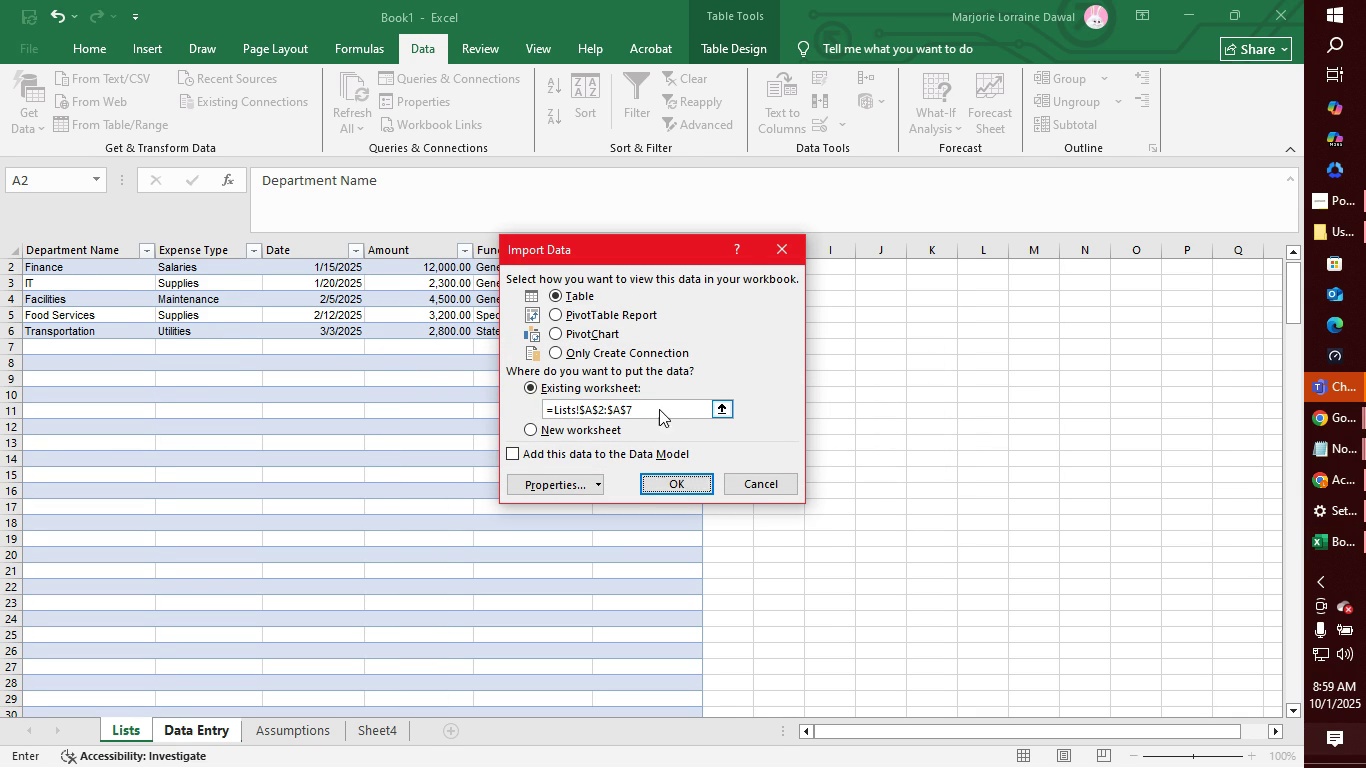 
key(Enter)
 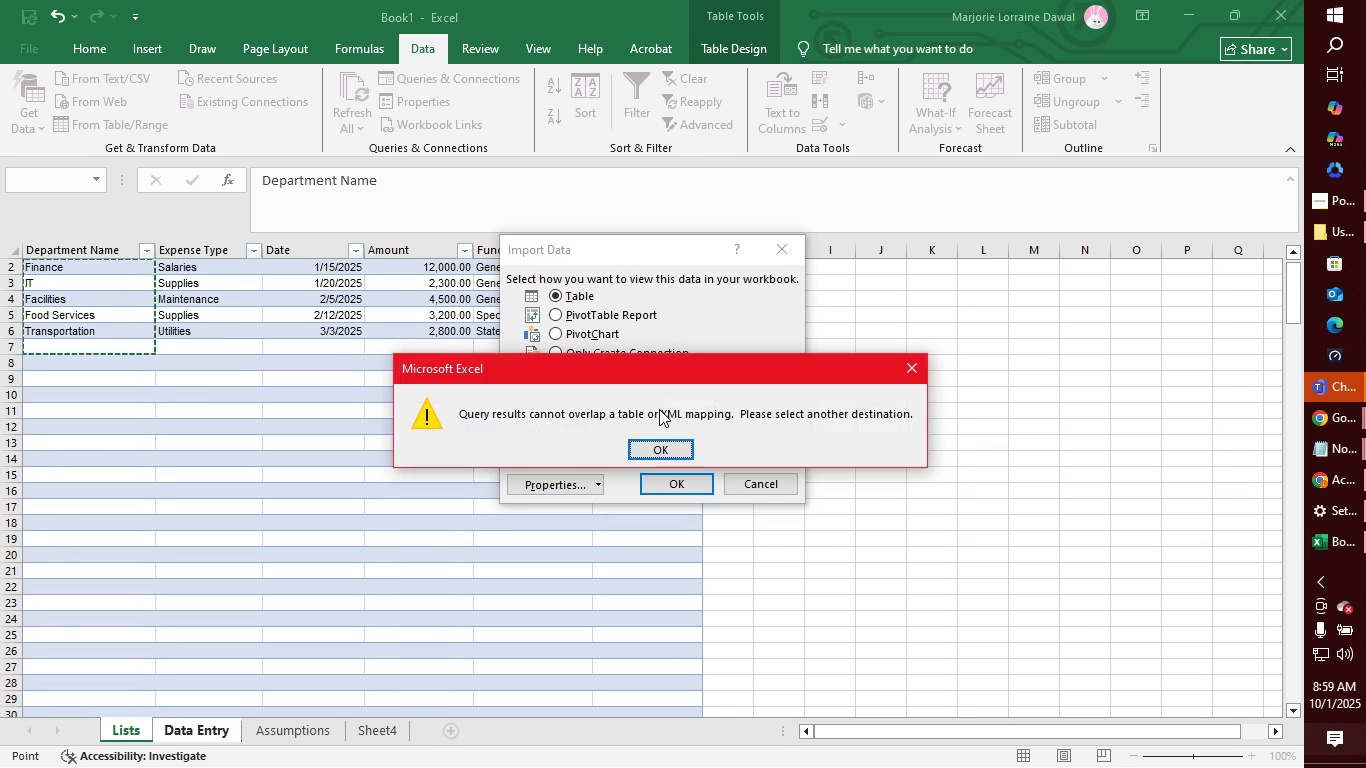 
key(Enter)
 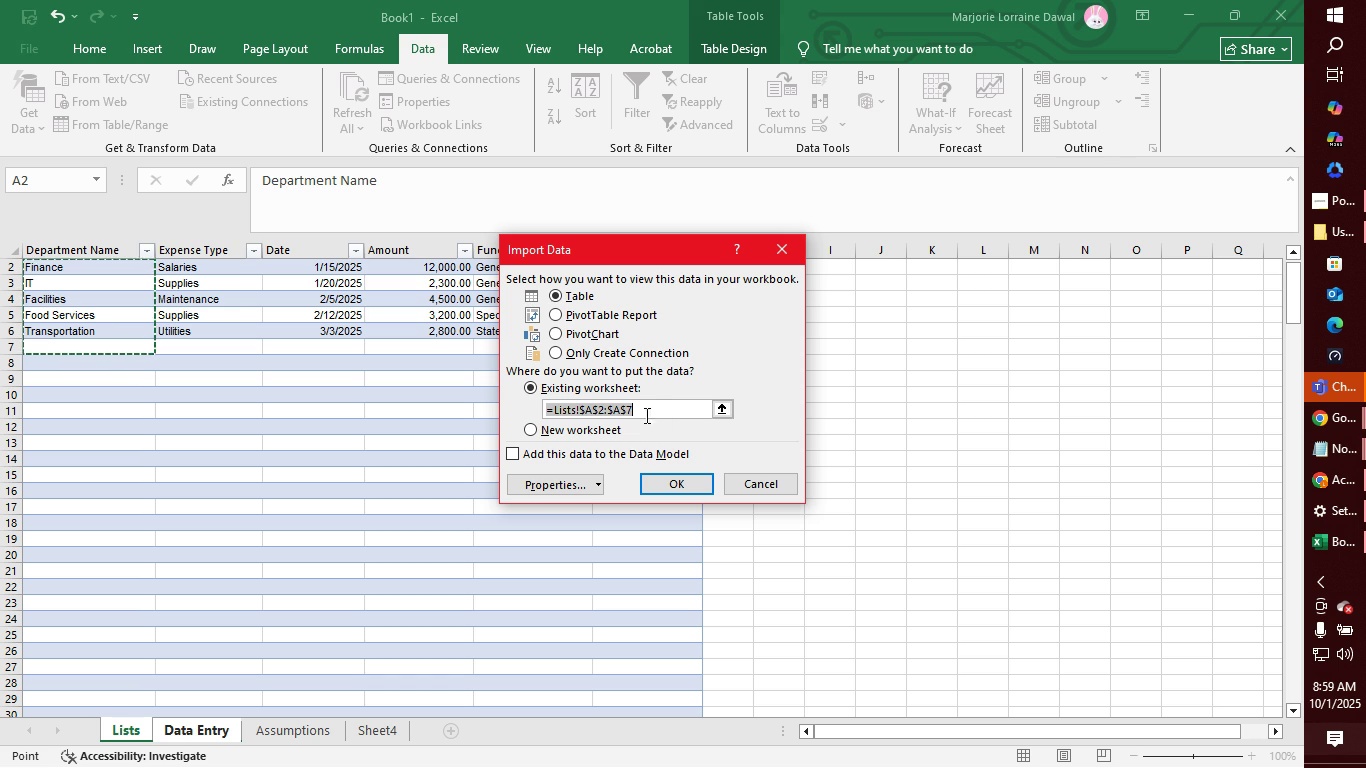 
left_click([646, 404])
 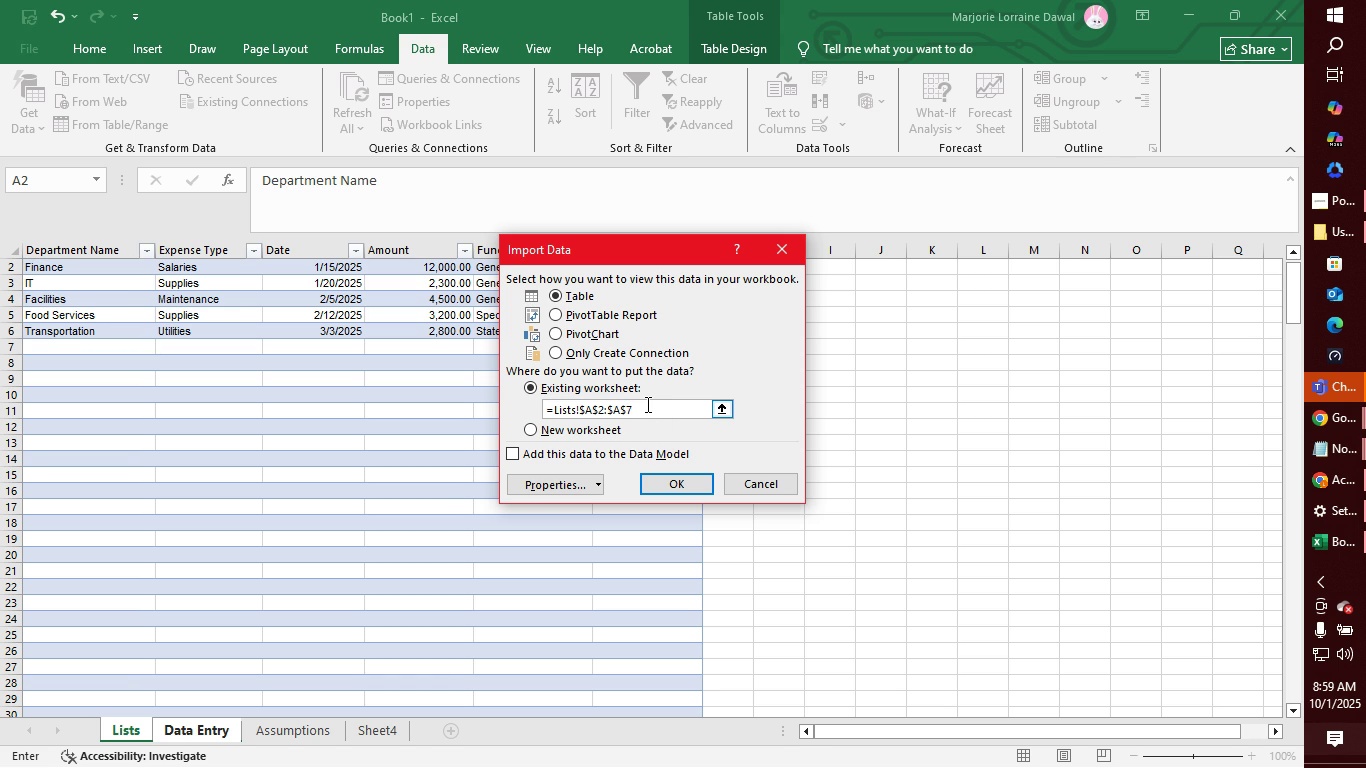 
key(Backspace)
 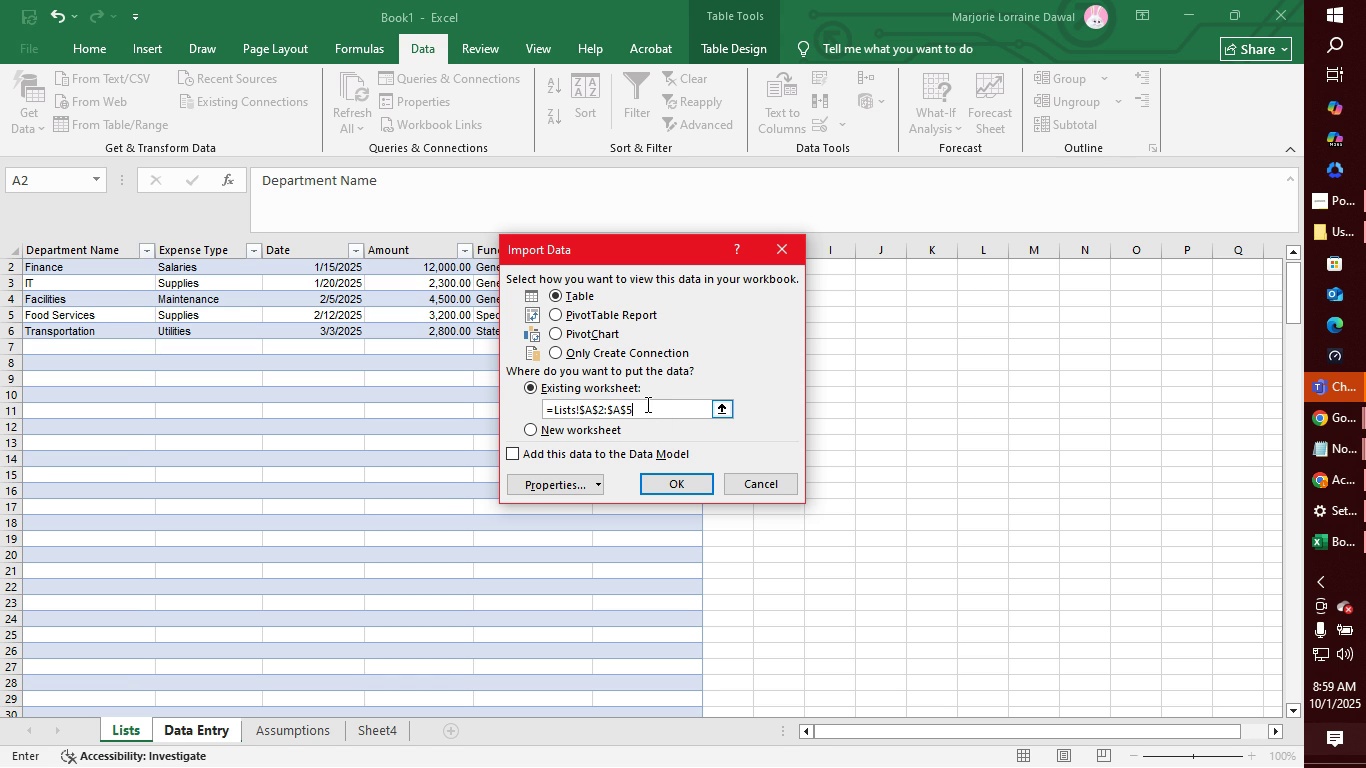 
key(5)
 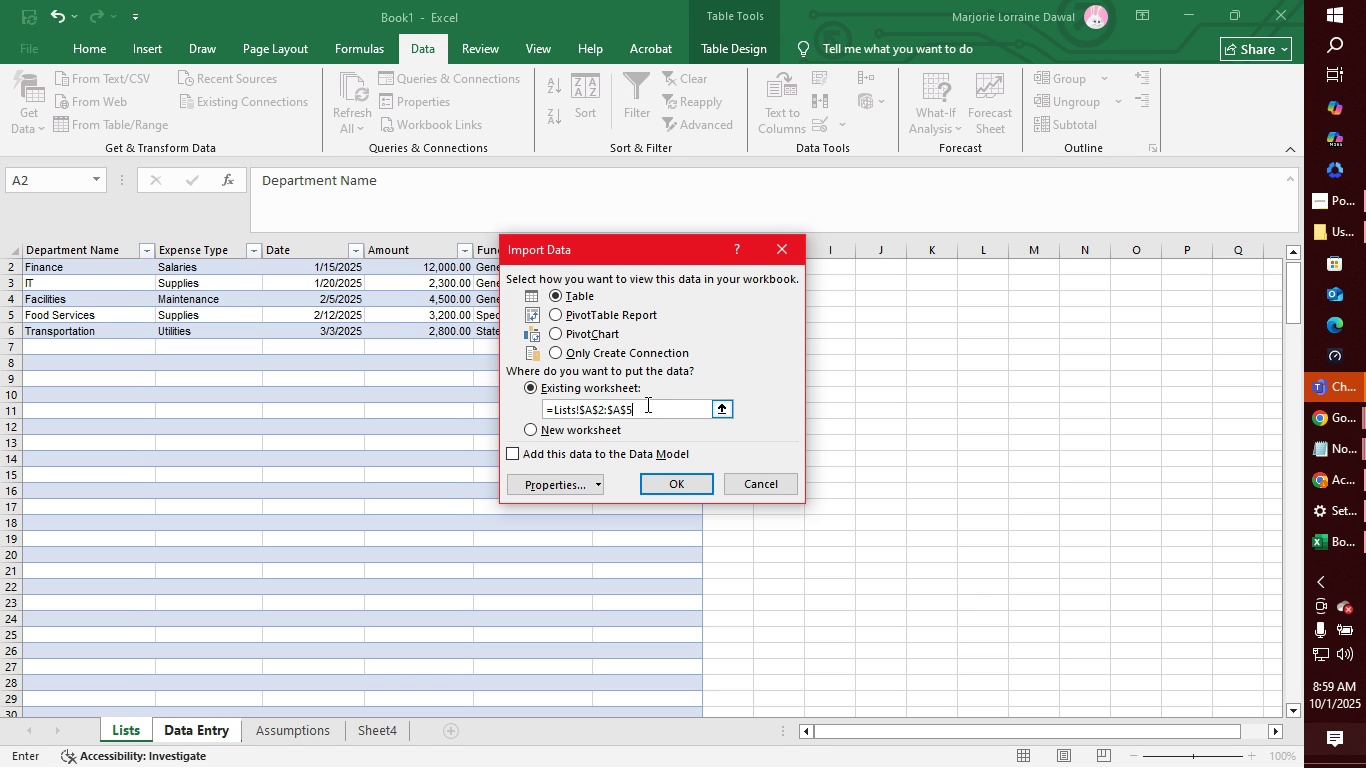 
key(Backspace)
 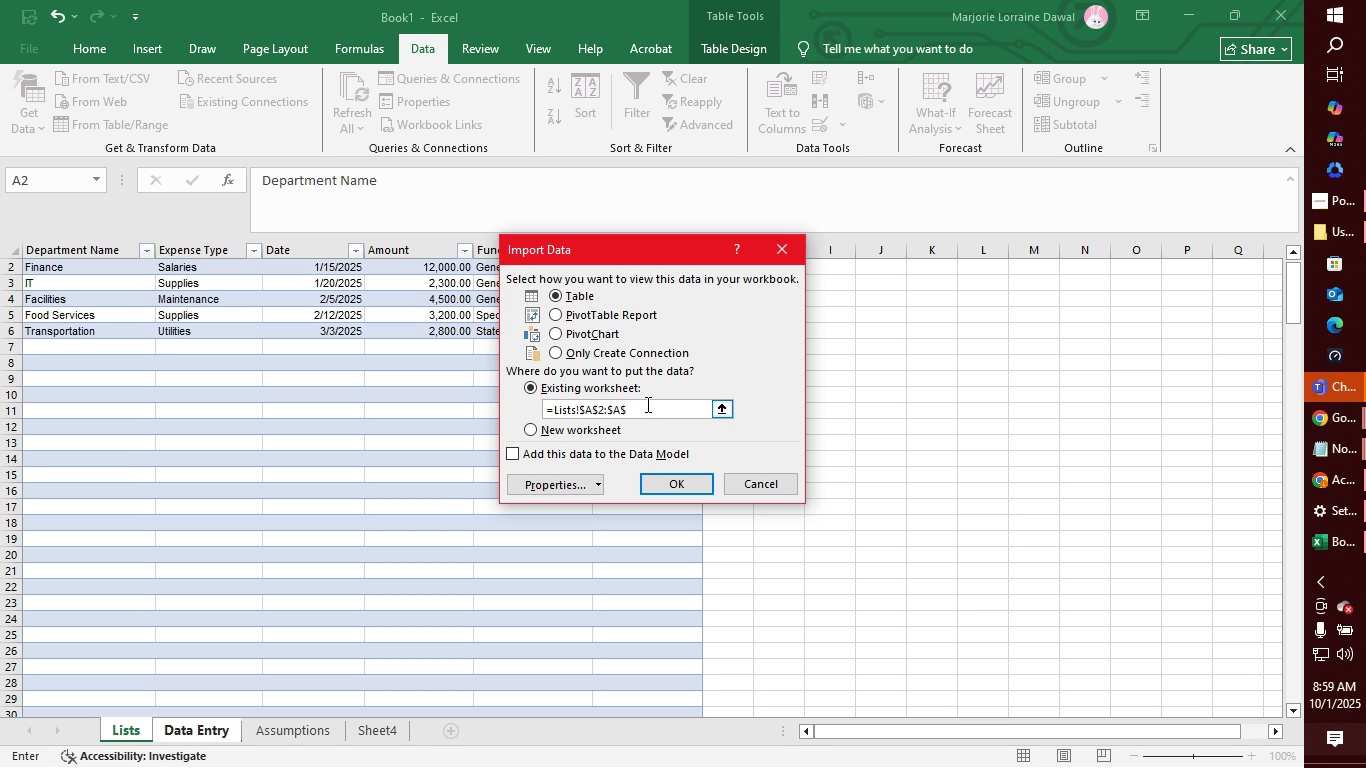 
key(6)
 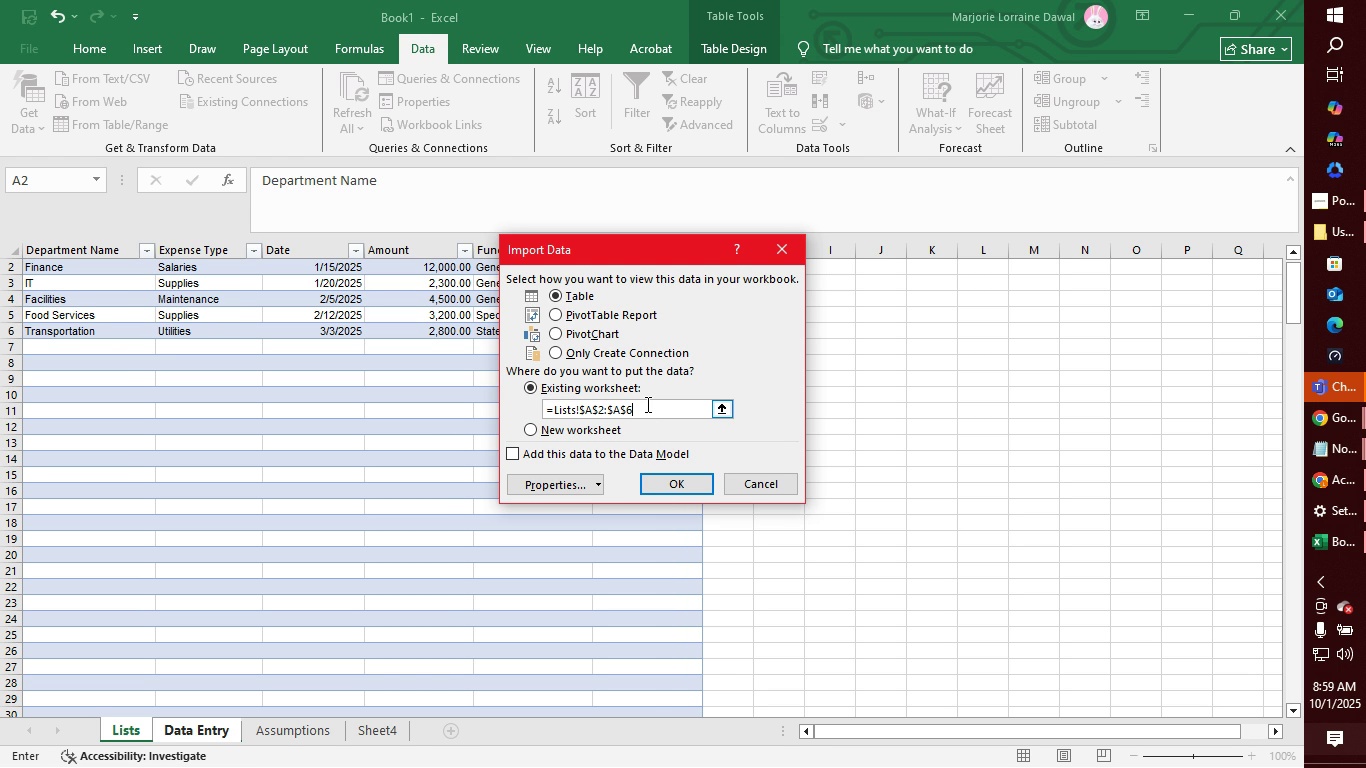 
wait(15.56)
 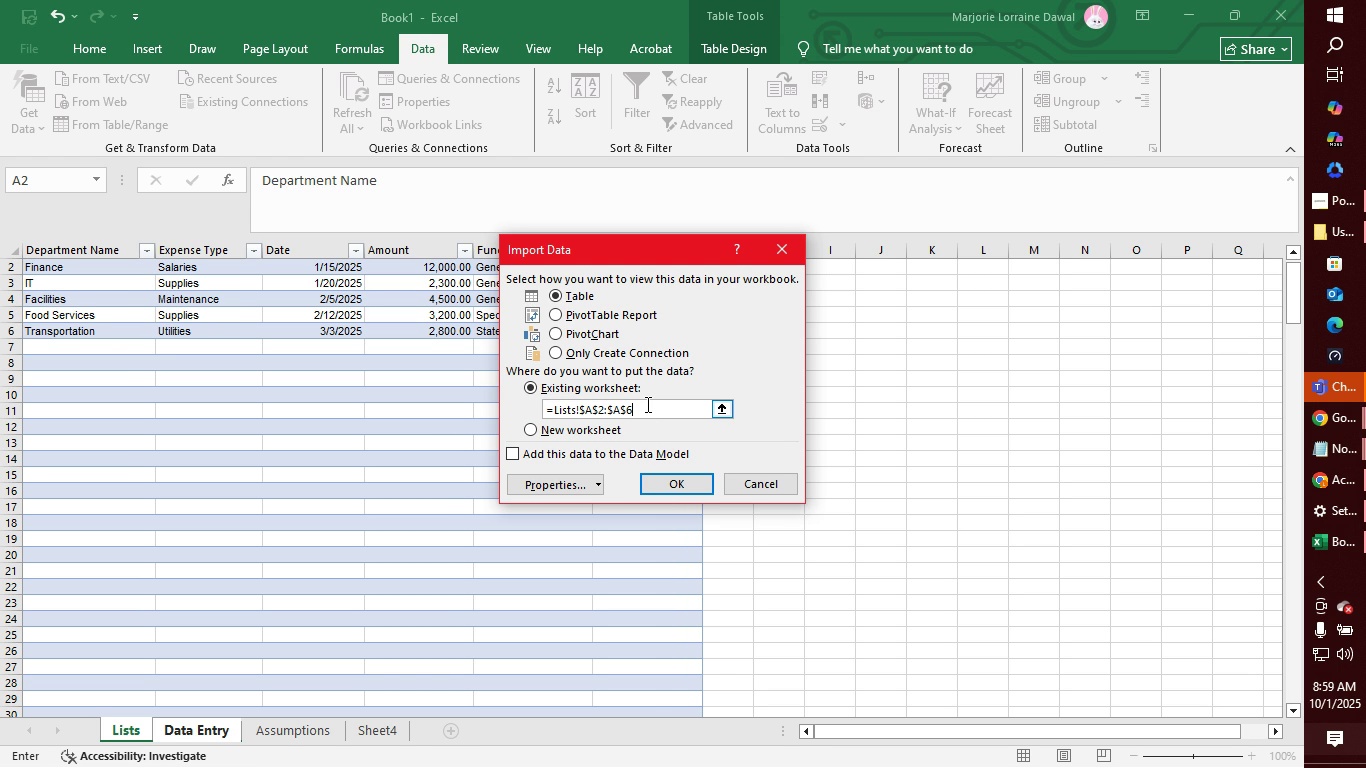 
left_click([673, 475])
 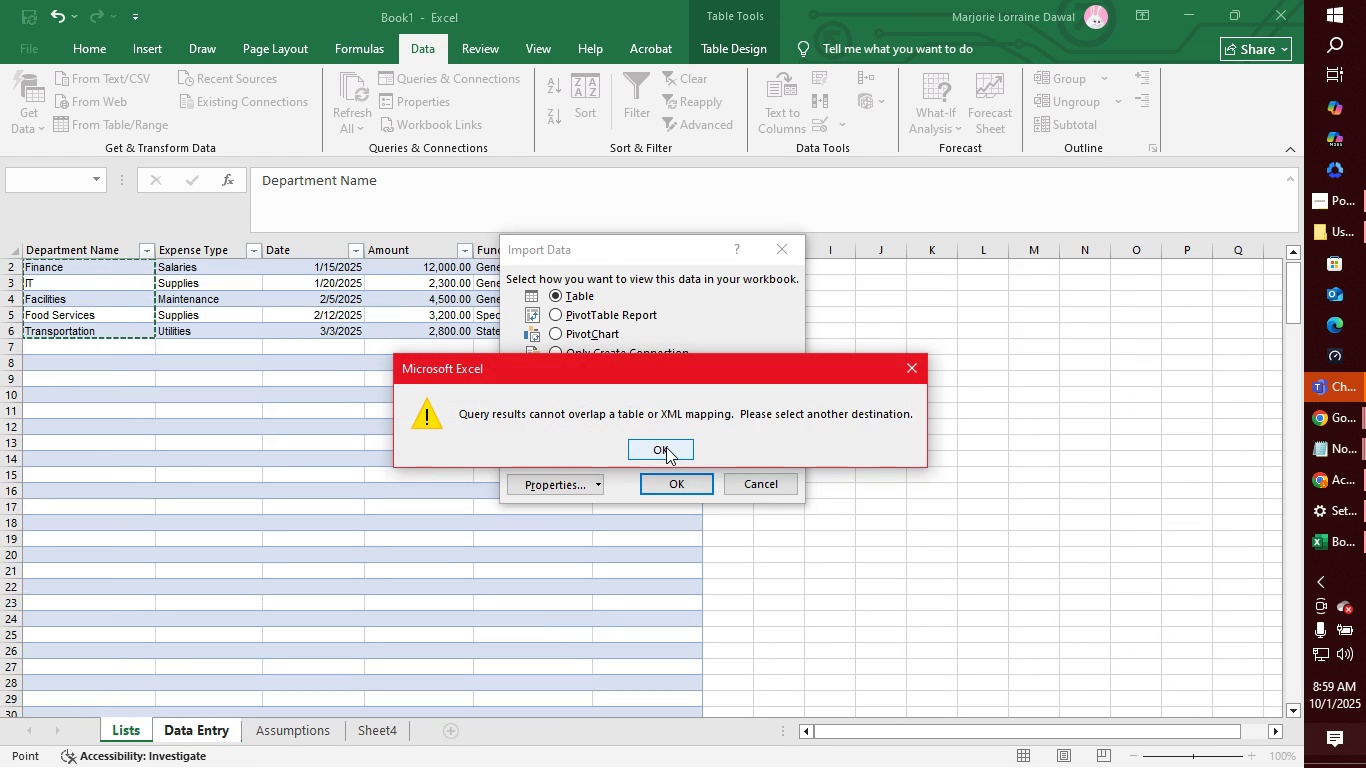 
wait(5.66)
 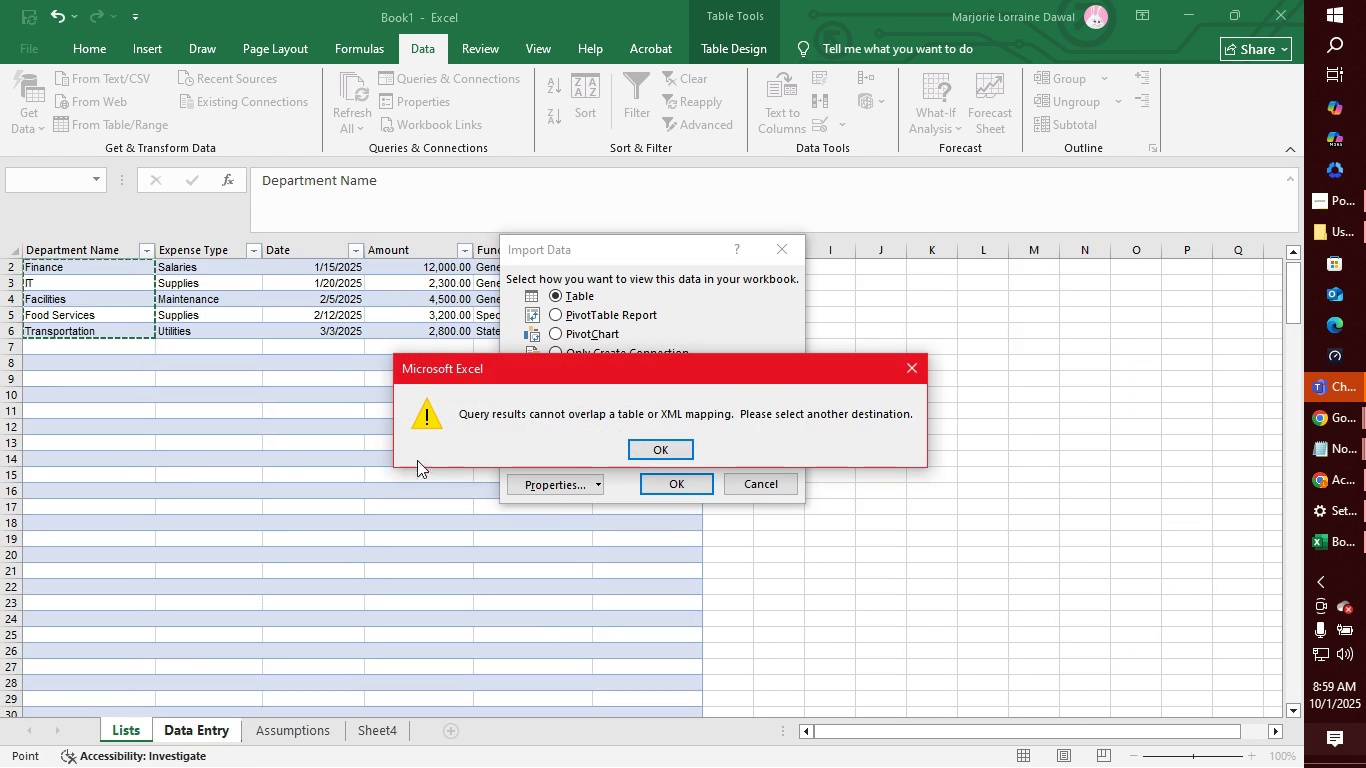 
left_click([666, 447])
 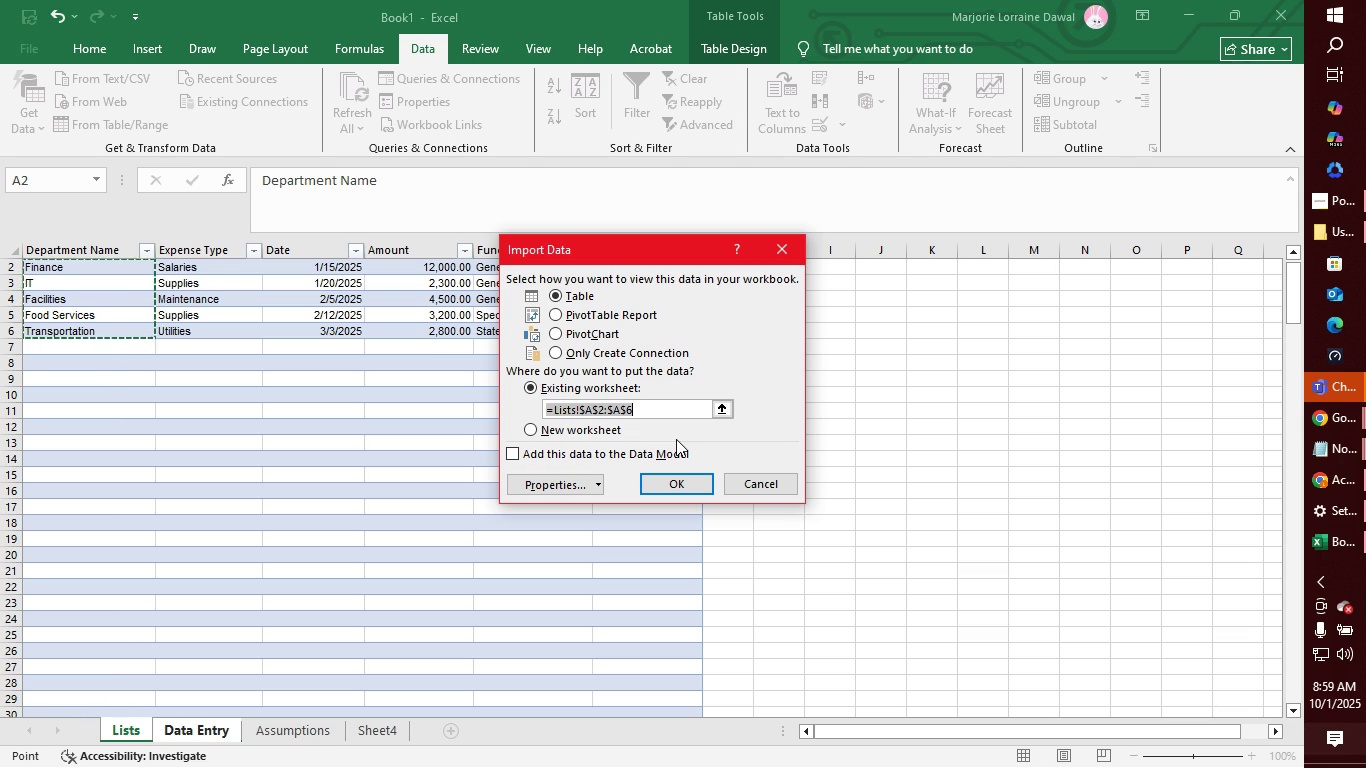 
wait(24.98)
 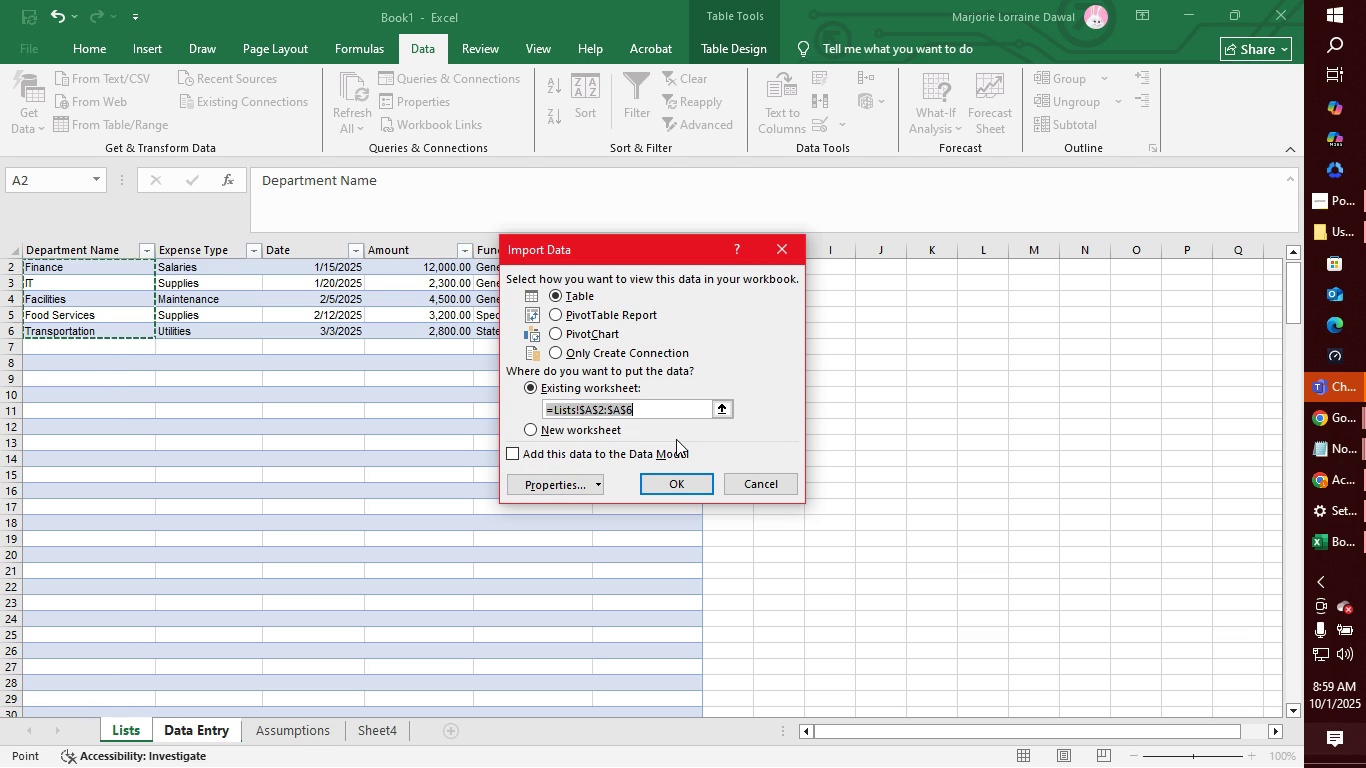 
left_click([778, 484])
 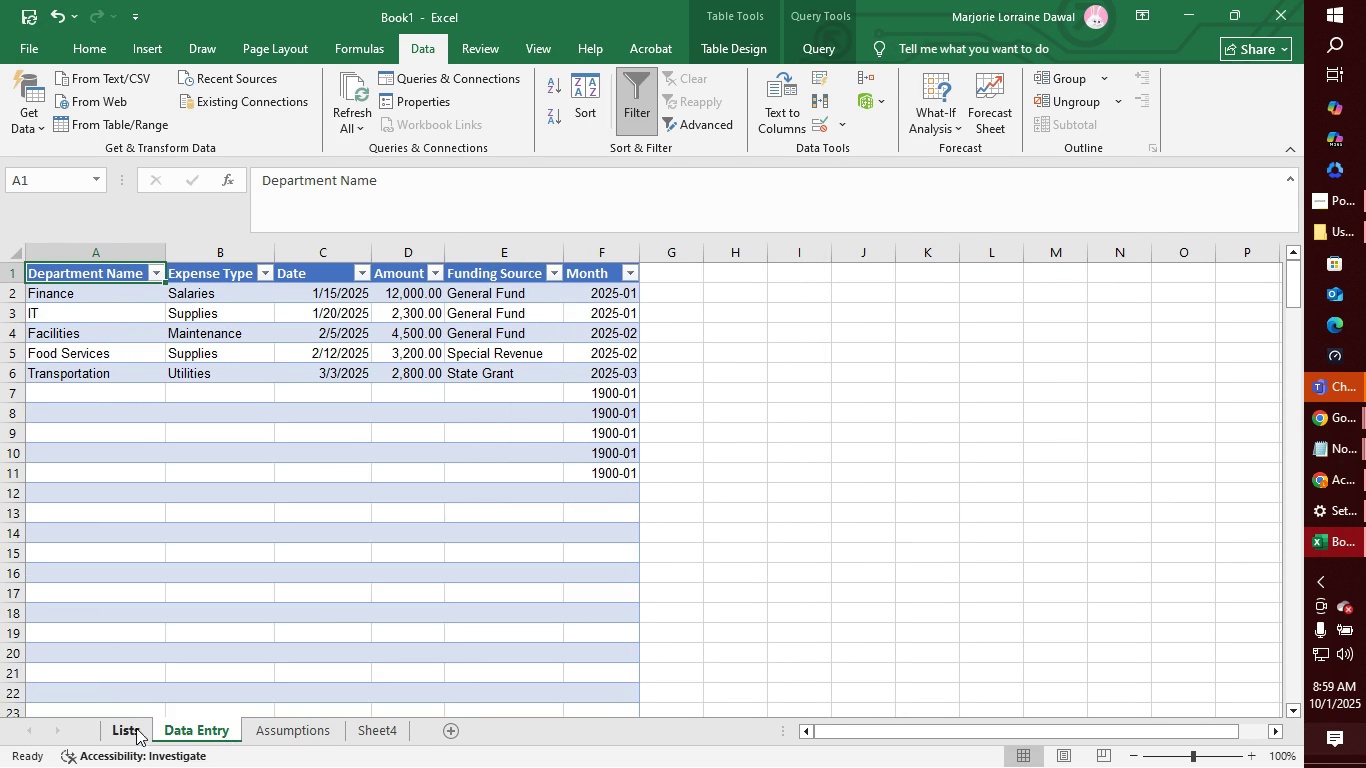 
left_click([116, 727])
 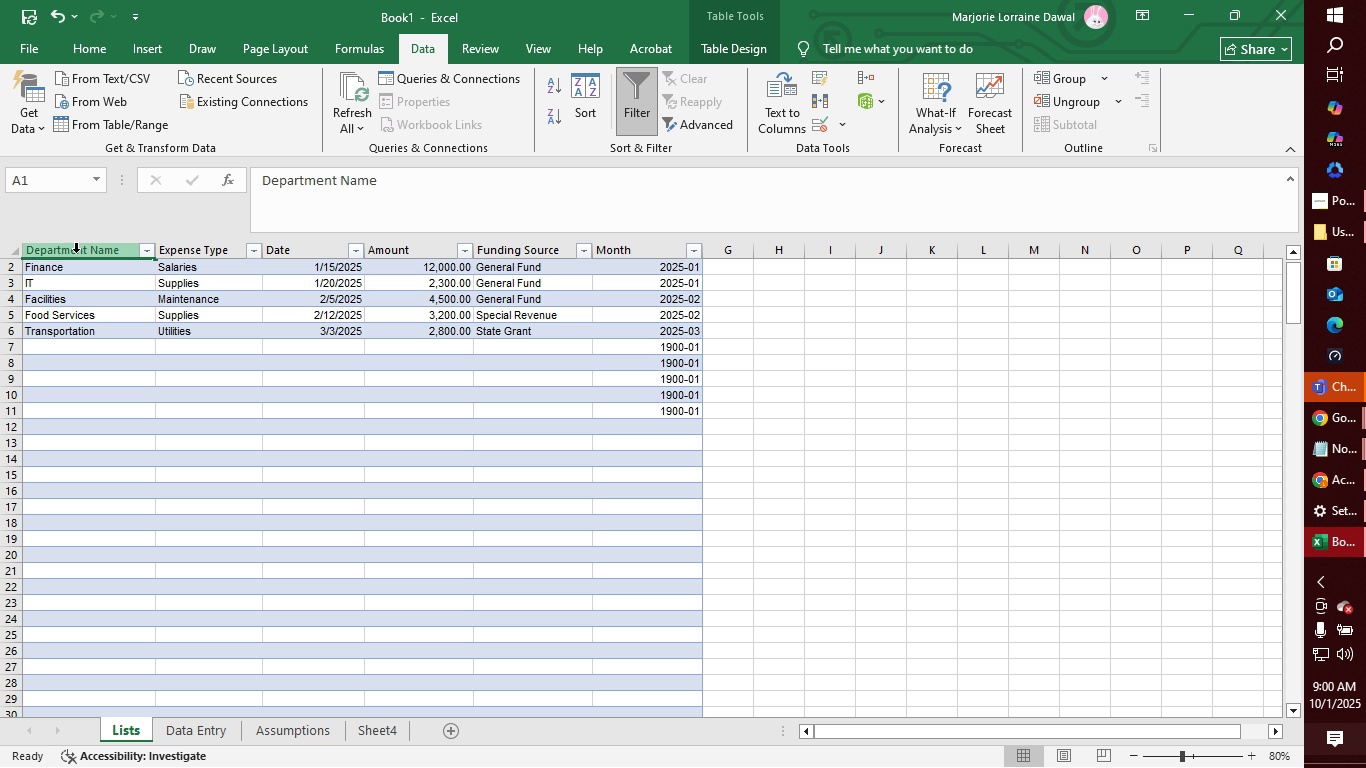 
wait(10.47)
 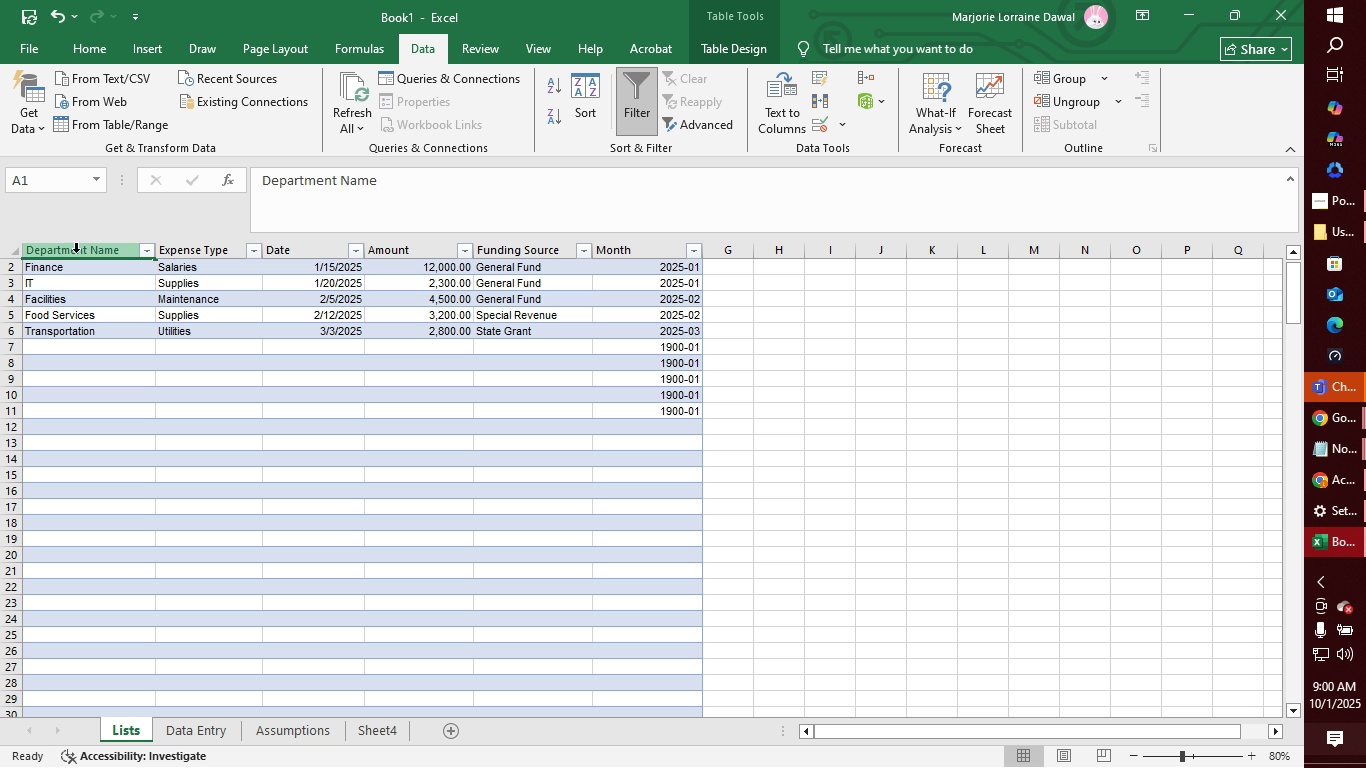 
left_click([1291, 18])
 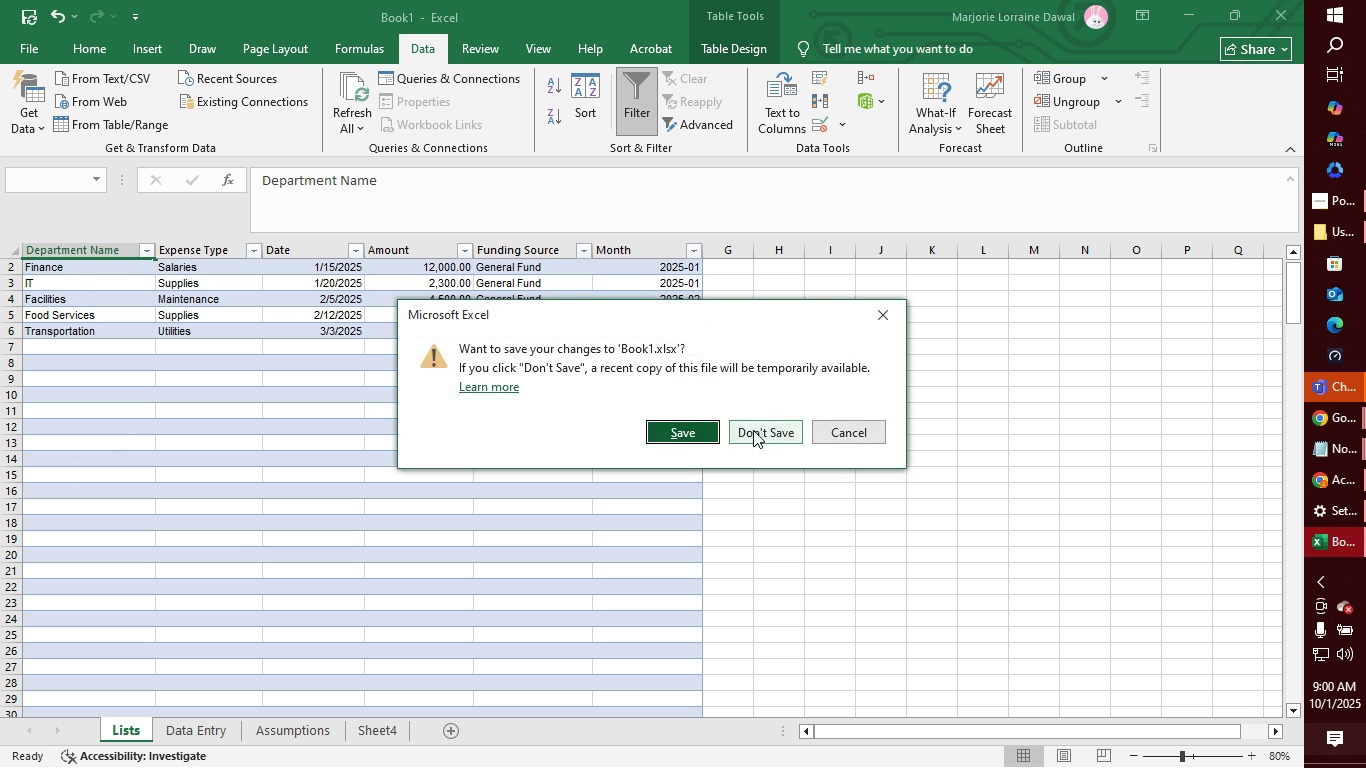 
left_click([764, 430])